 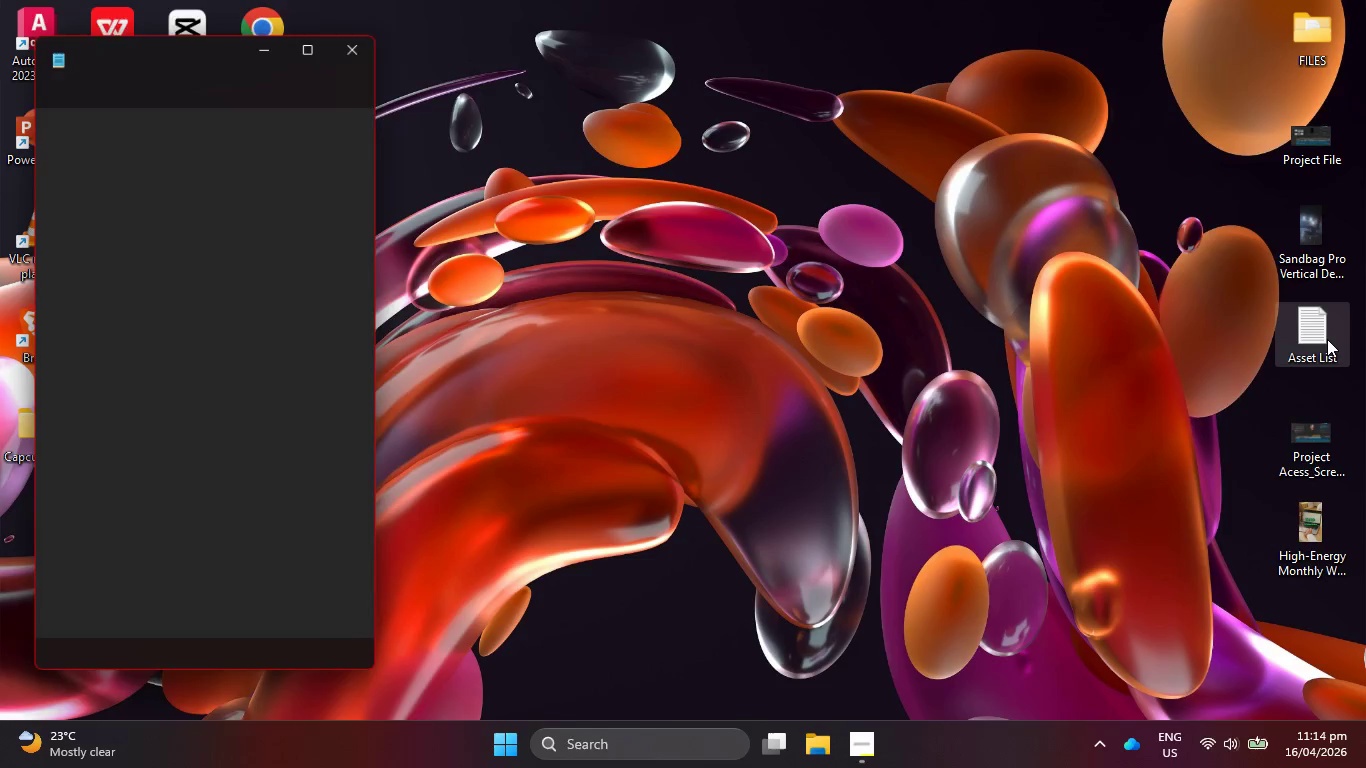 
scroll: coordinate [229, 317], scroll_direction: down, amount: 1.0
 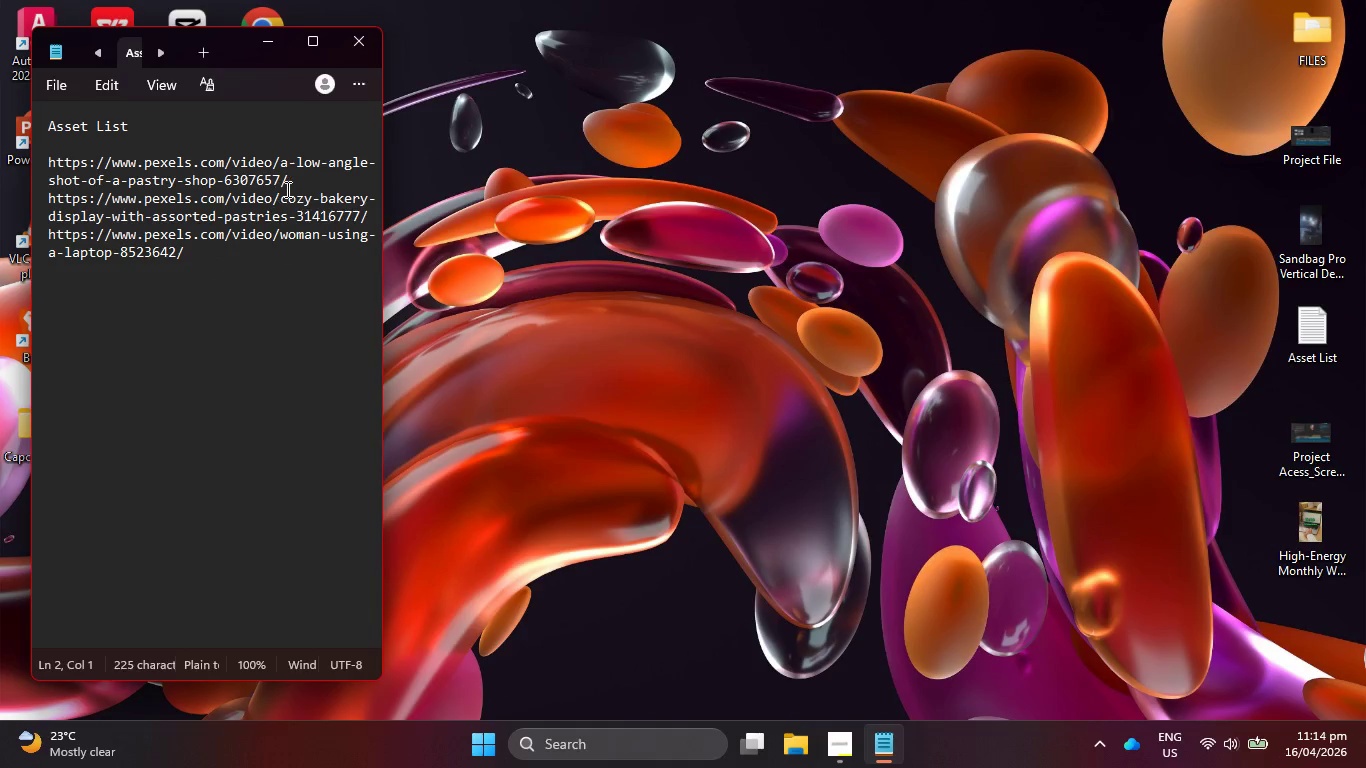 
left_click([305, 182])
 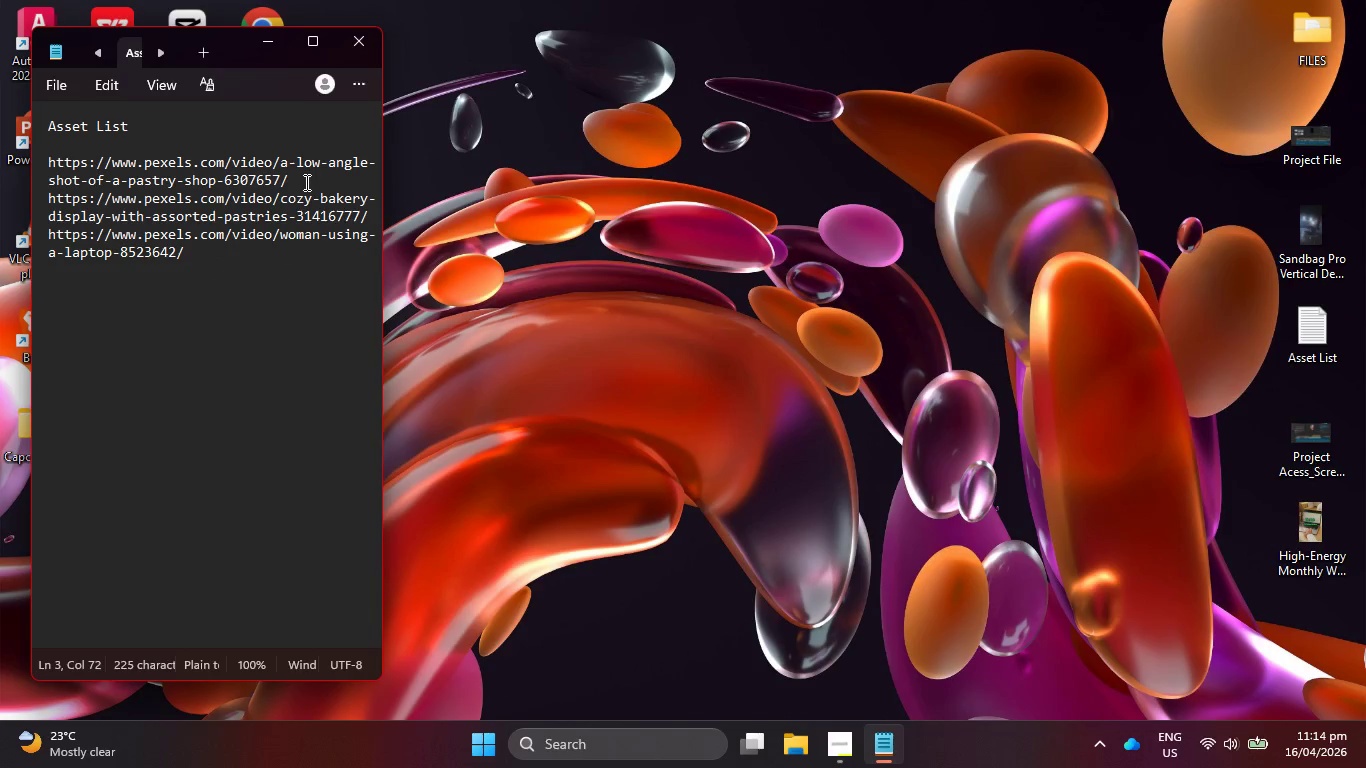 
key(Enter)
 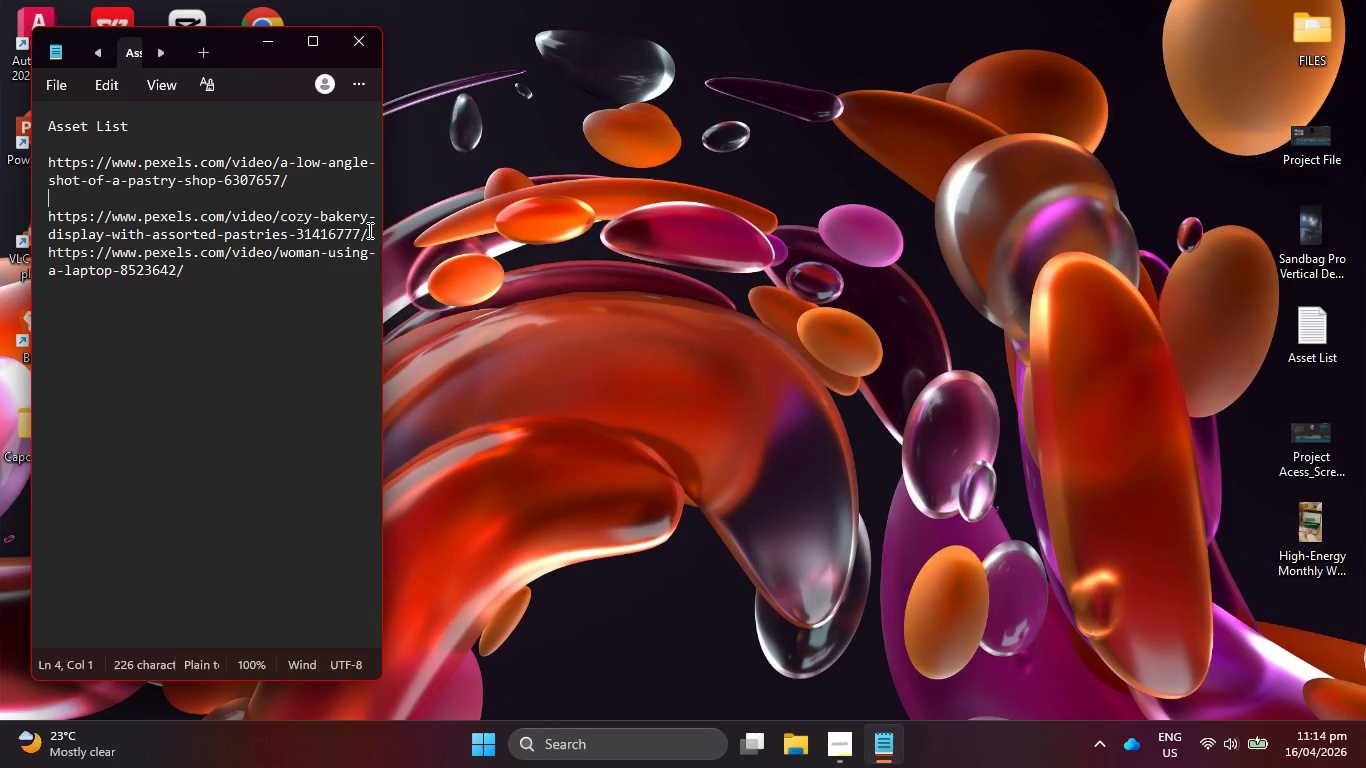 
left_click([371, 236])
 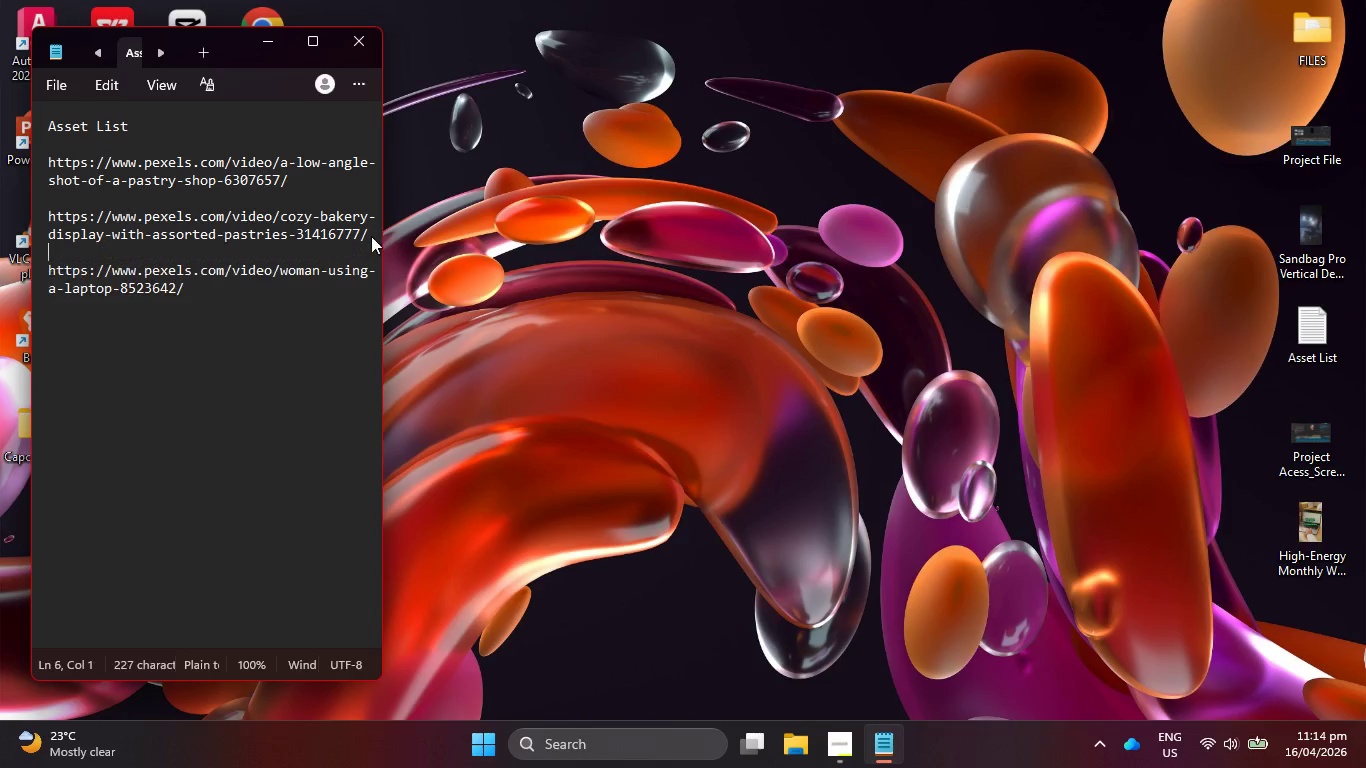 
key(Enter)
 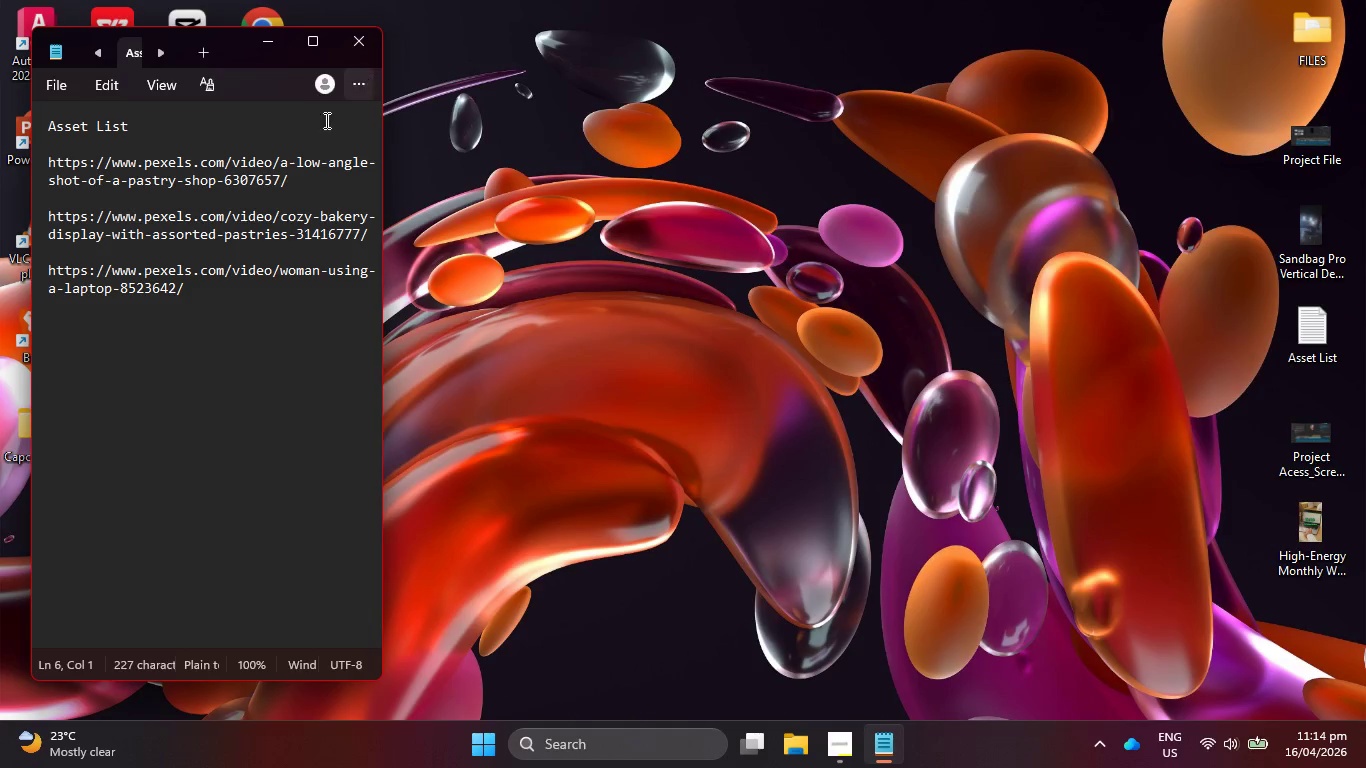 
left_click([367, 37])
 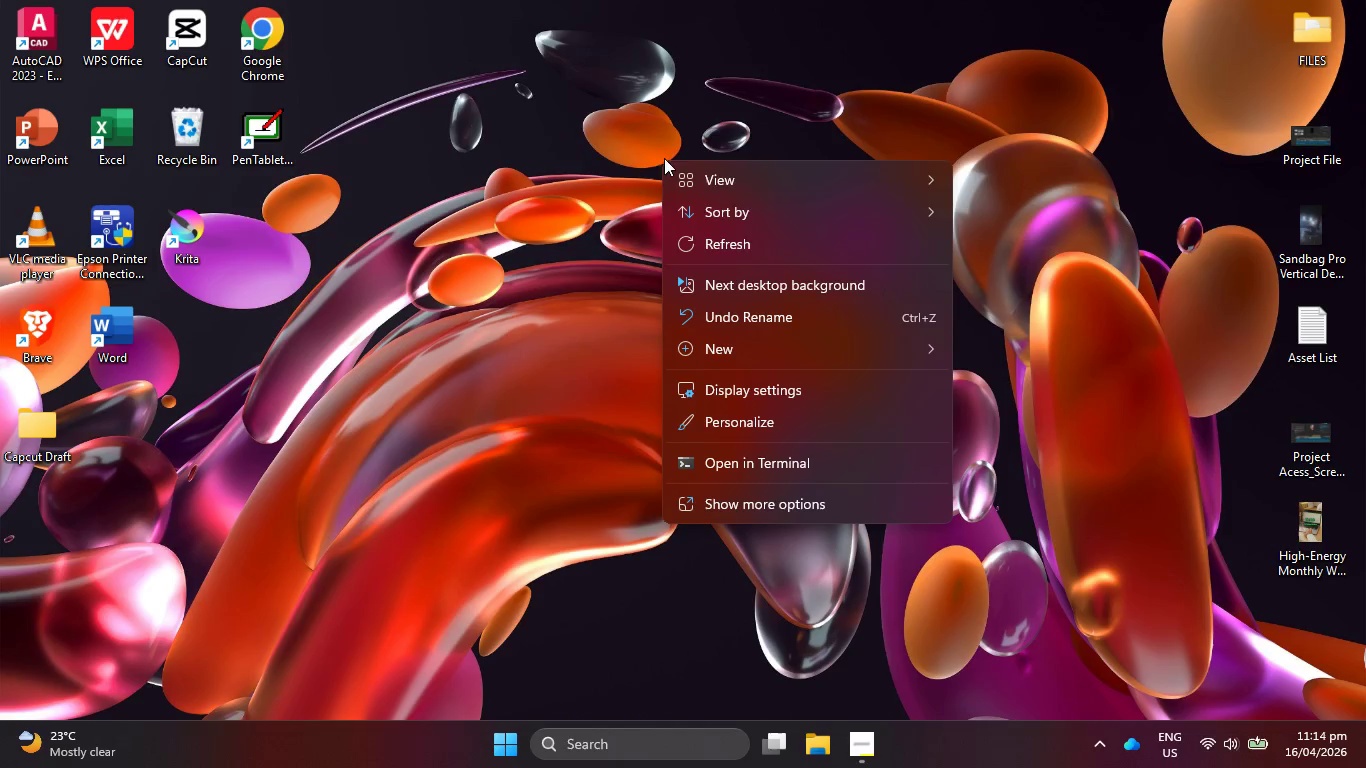 
left_click([726, 246])
 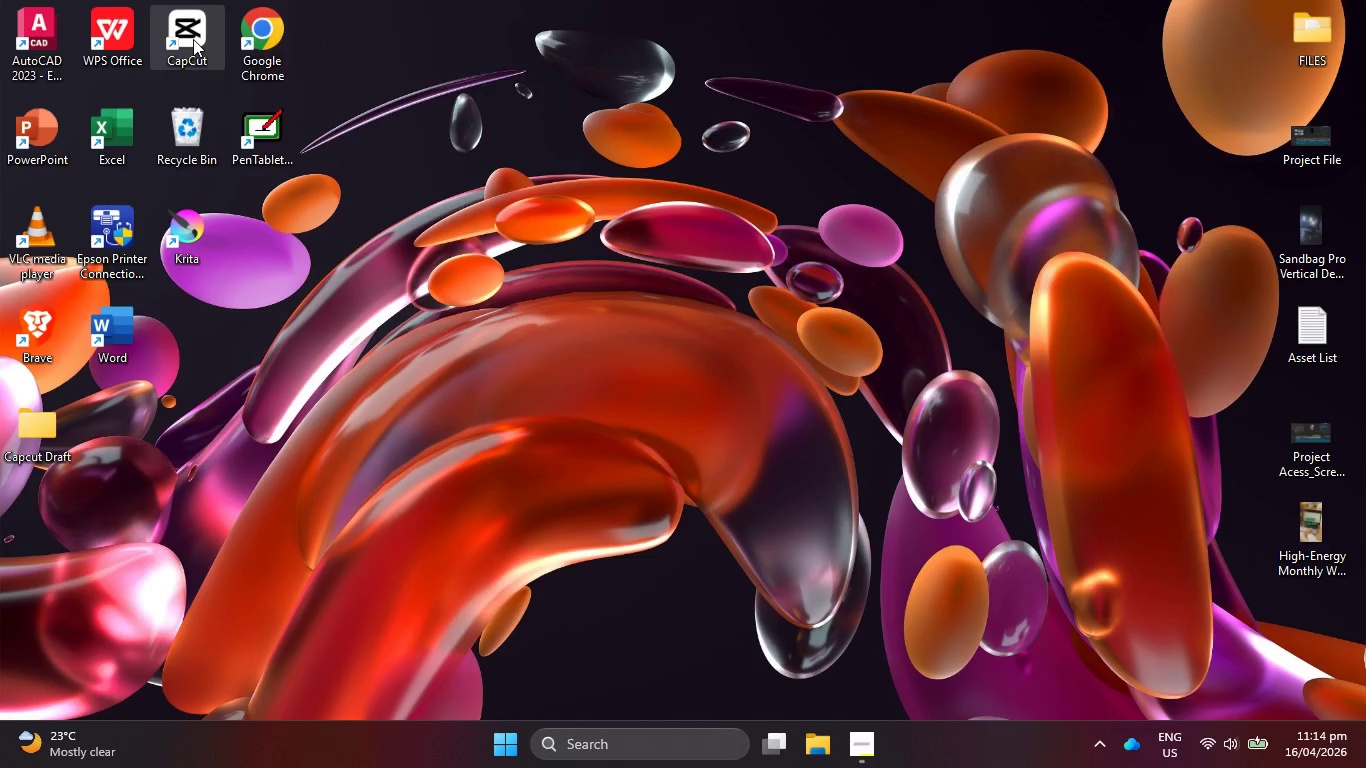 
double_click([193, 39])
 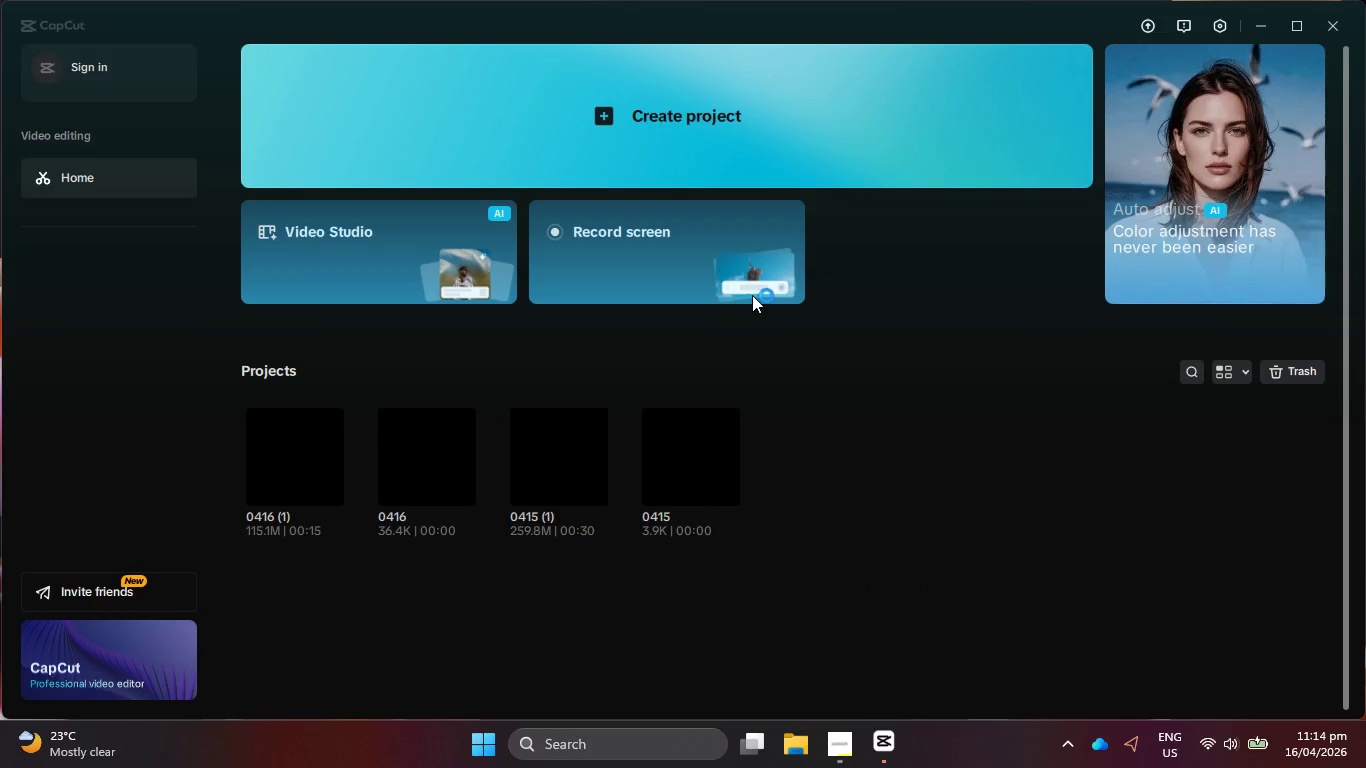 
left_click([321, 442])
 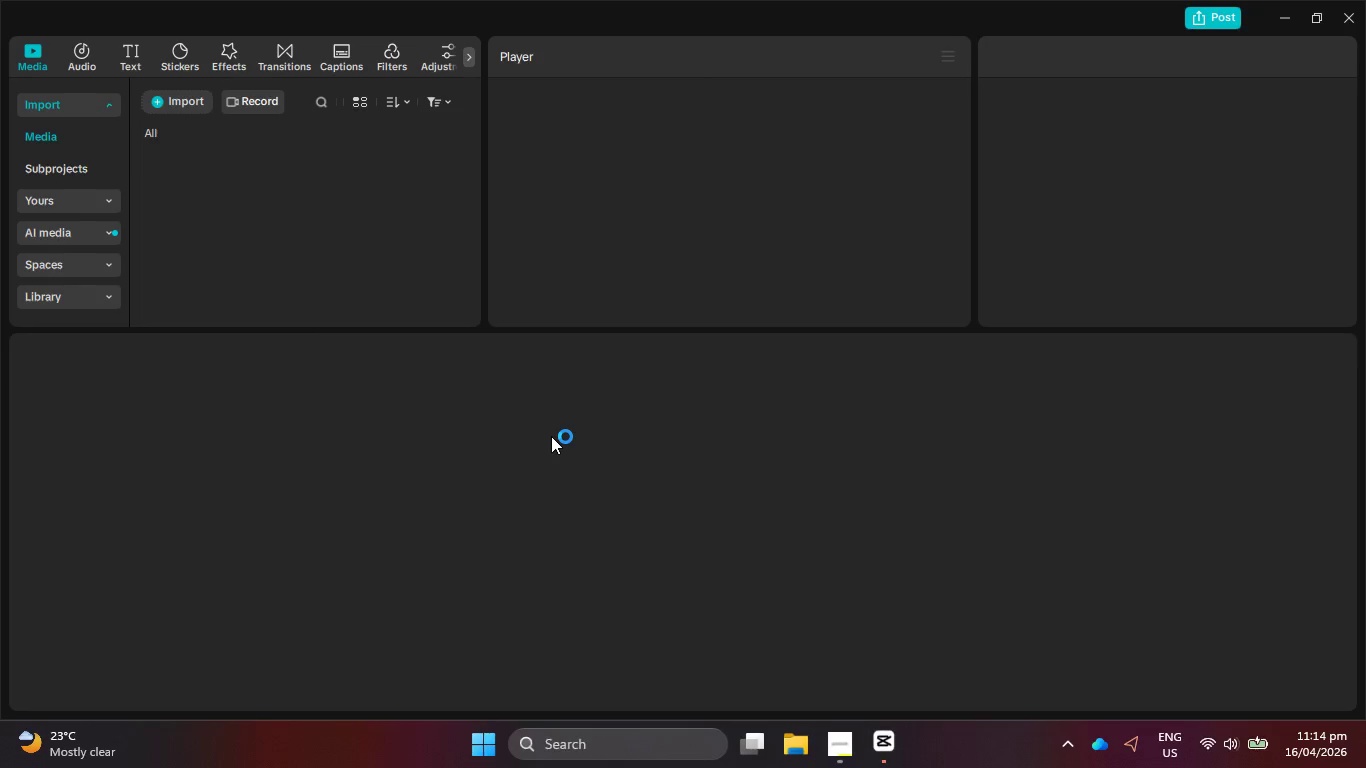 
key(Alt+Control+AltLeft)
 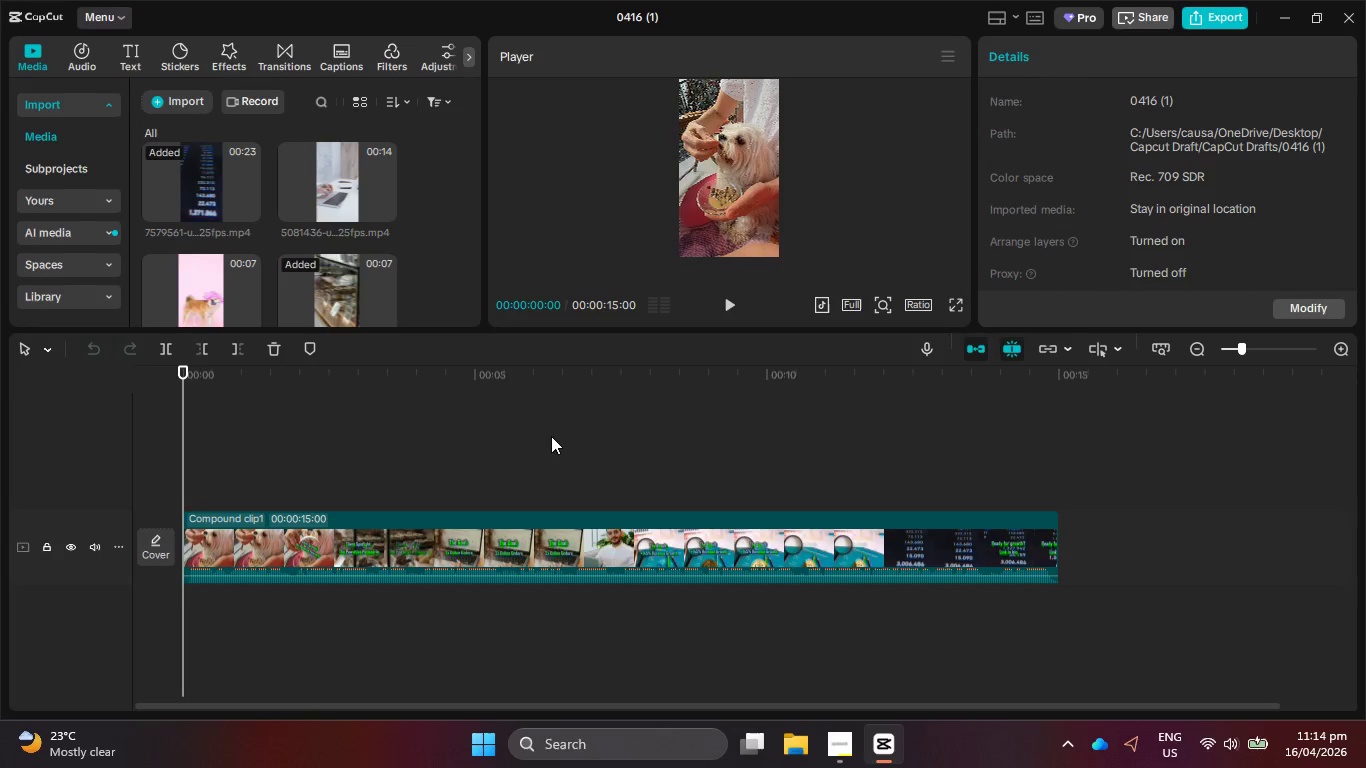 
key(Alt+Control+Delete)
 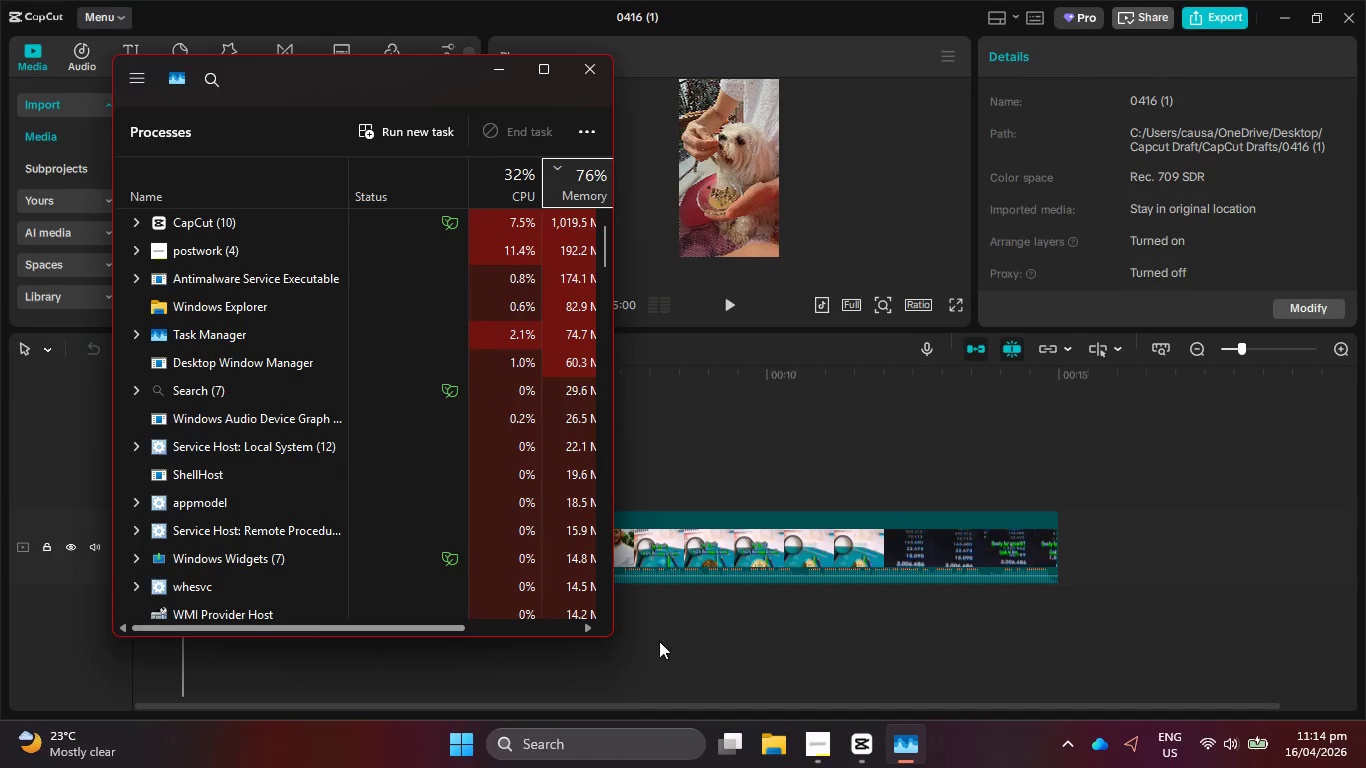 
wait(12.42)
 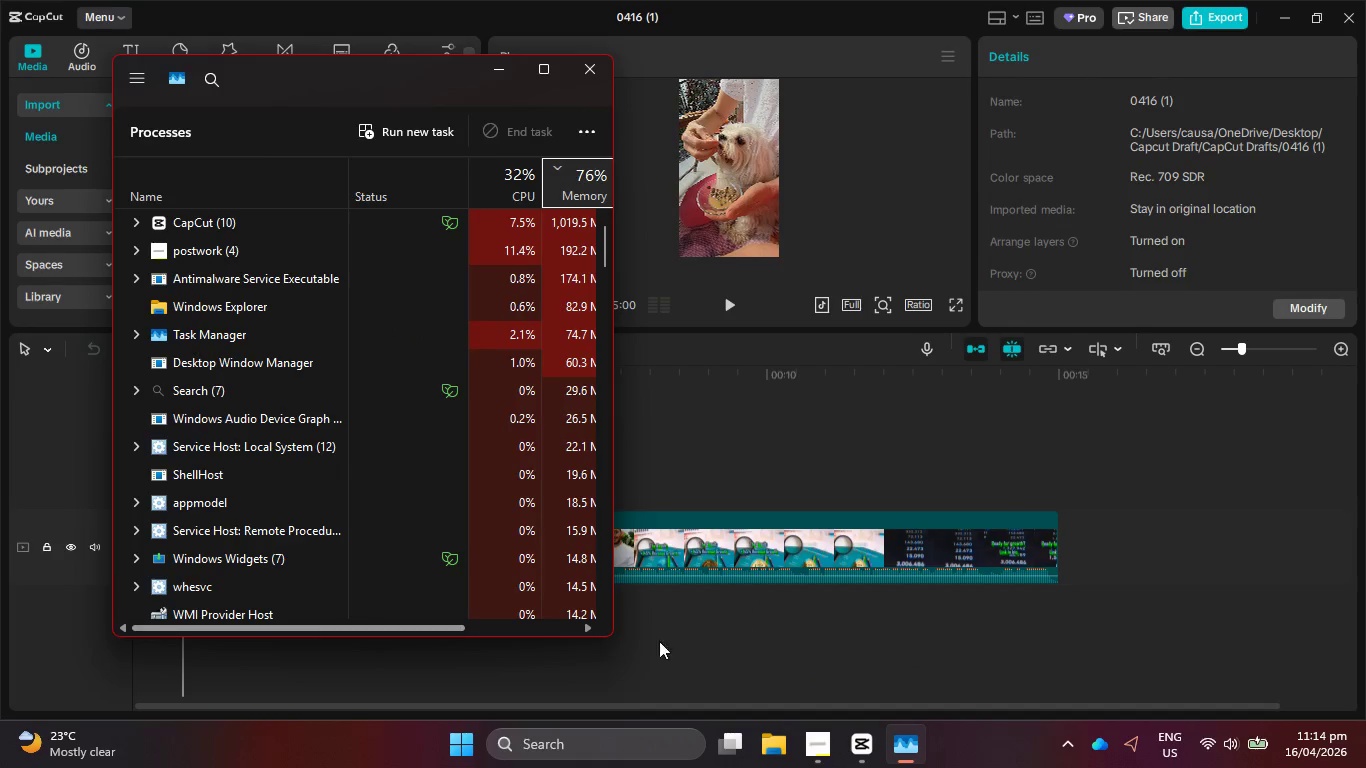 
left_click([870, 748])
 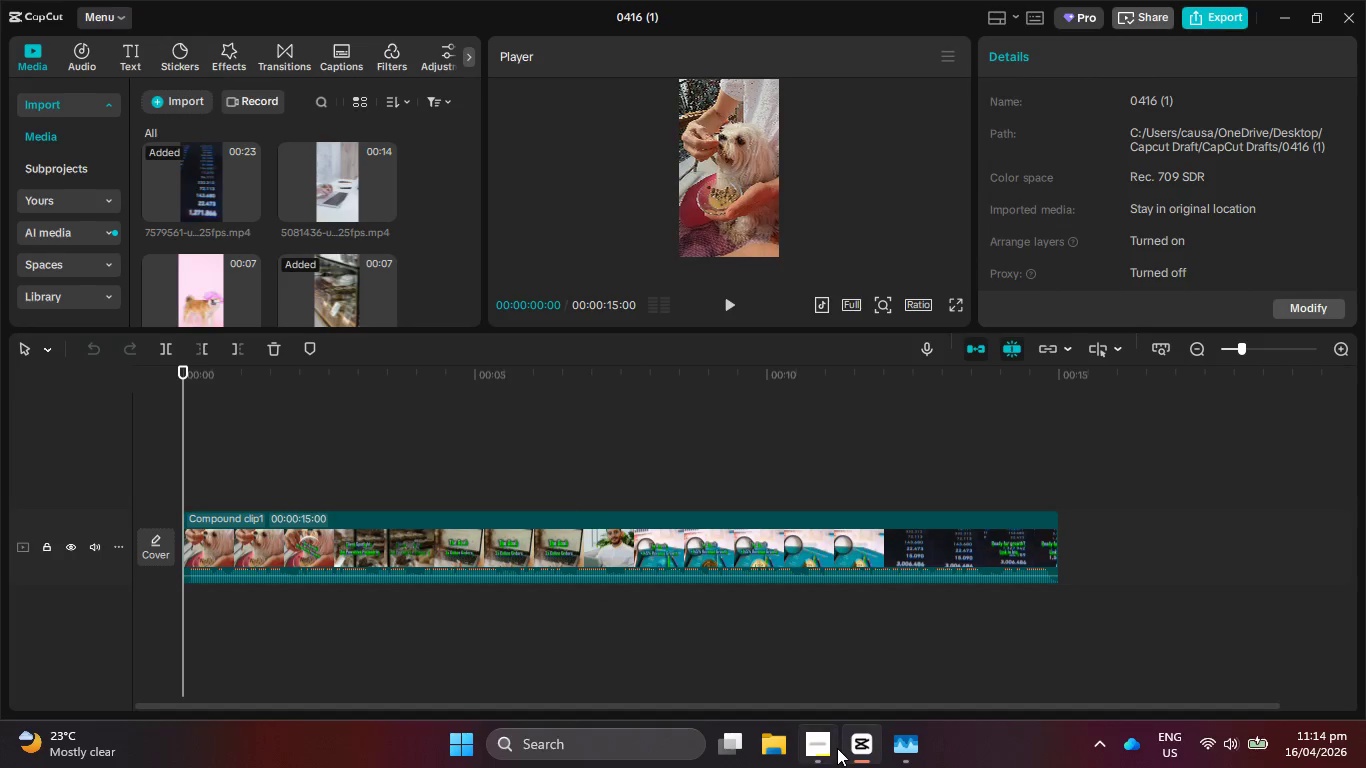 
left_click([817, 746])